 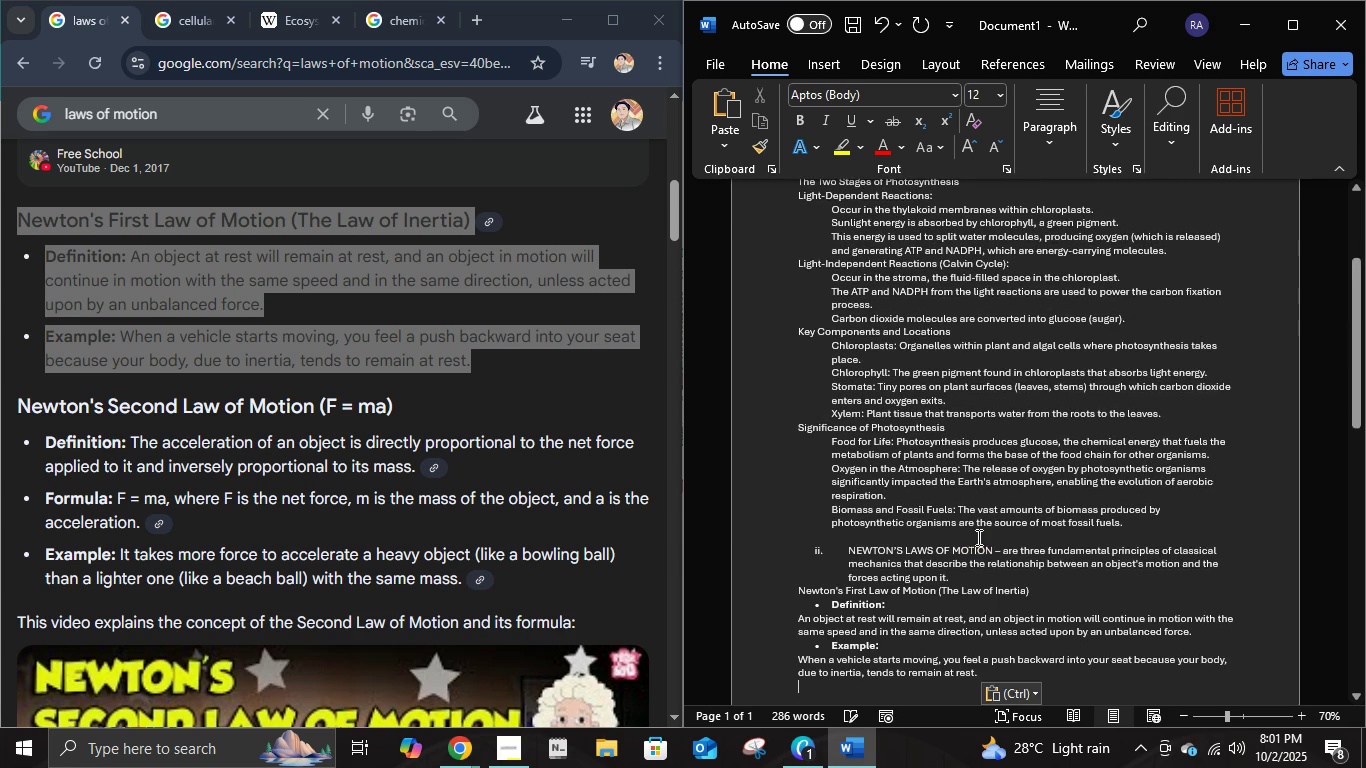 
scroll: coordinate [970, 565], scroll_direction: down, amount: 2.0
 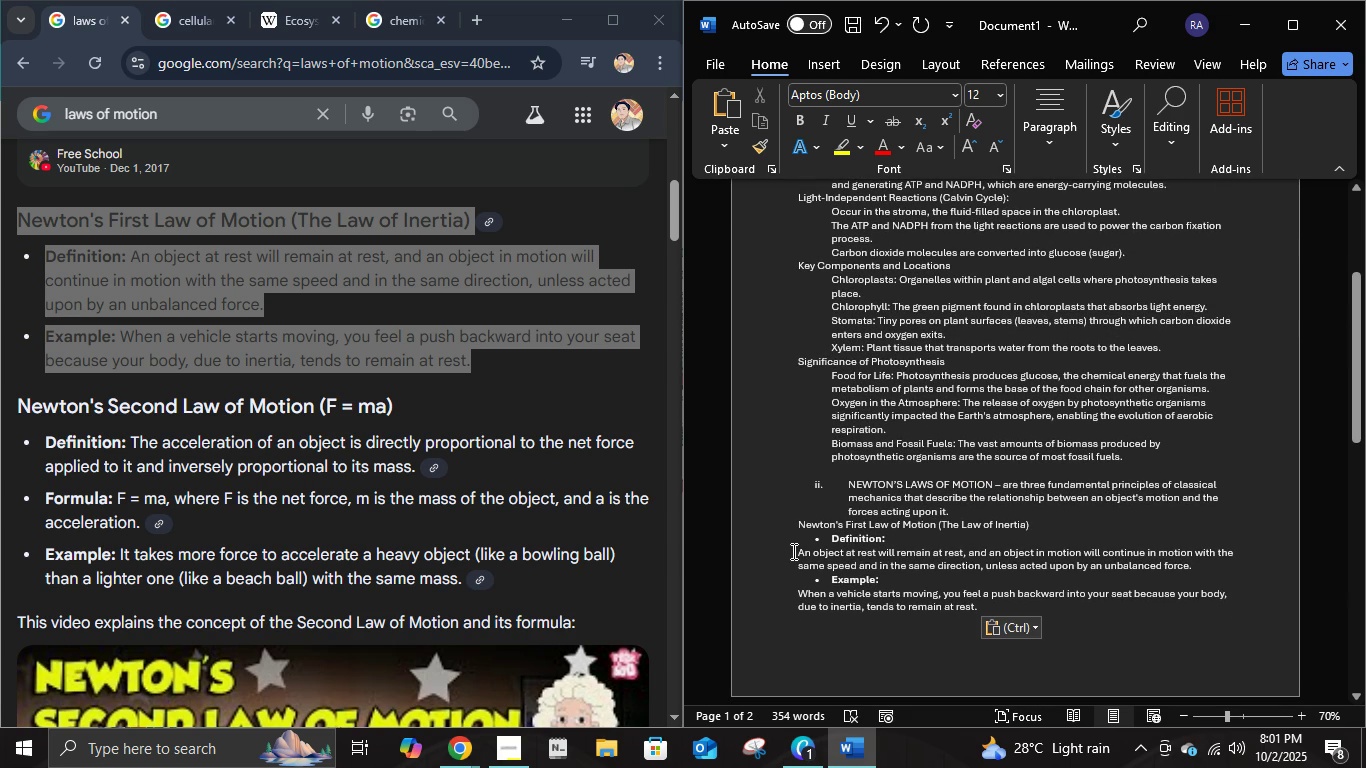 
left_click([792, 551])
 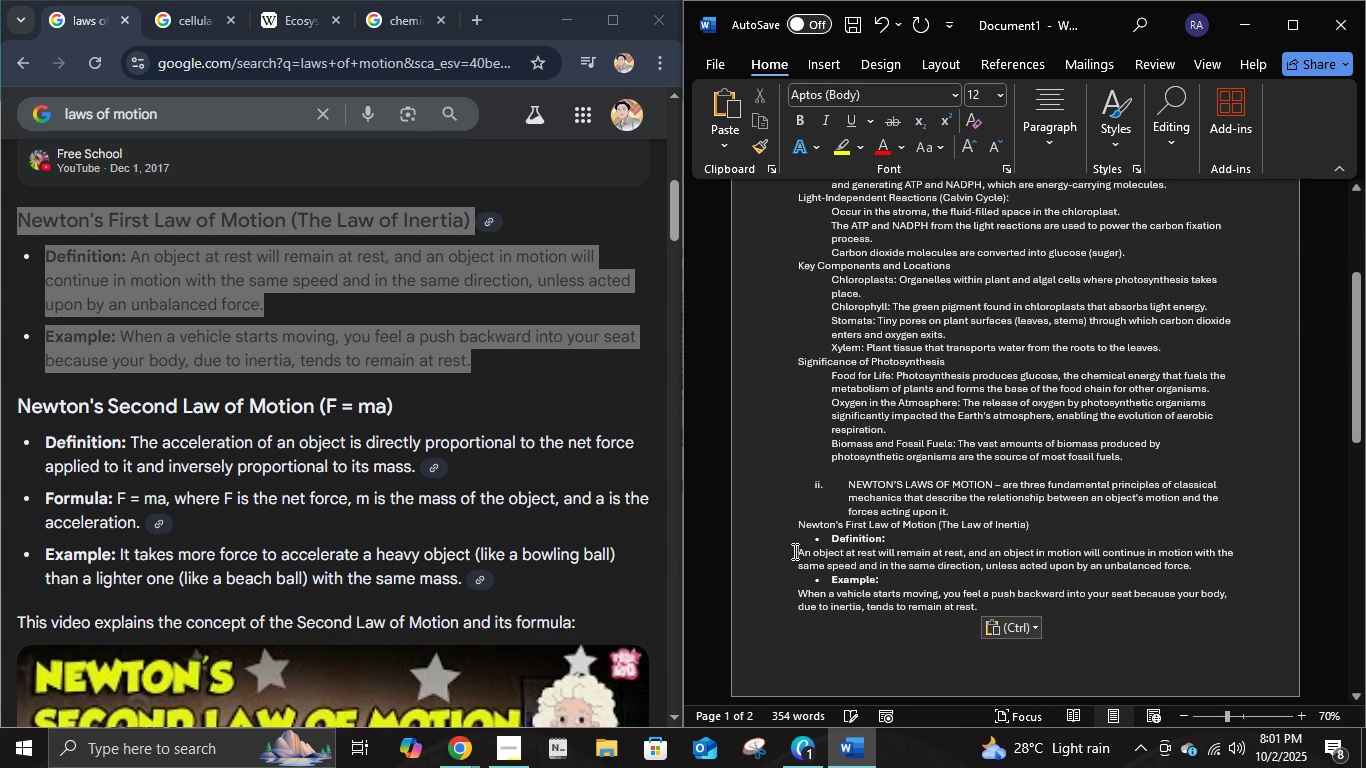 
key(Backspace)
 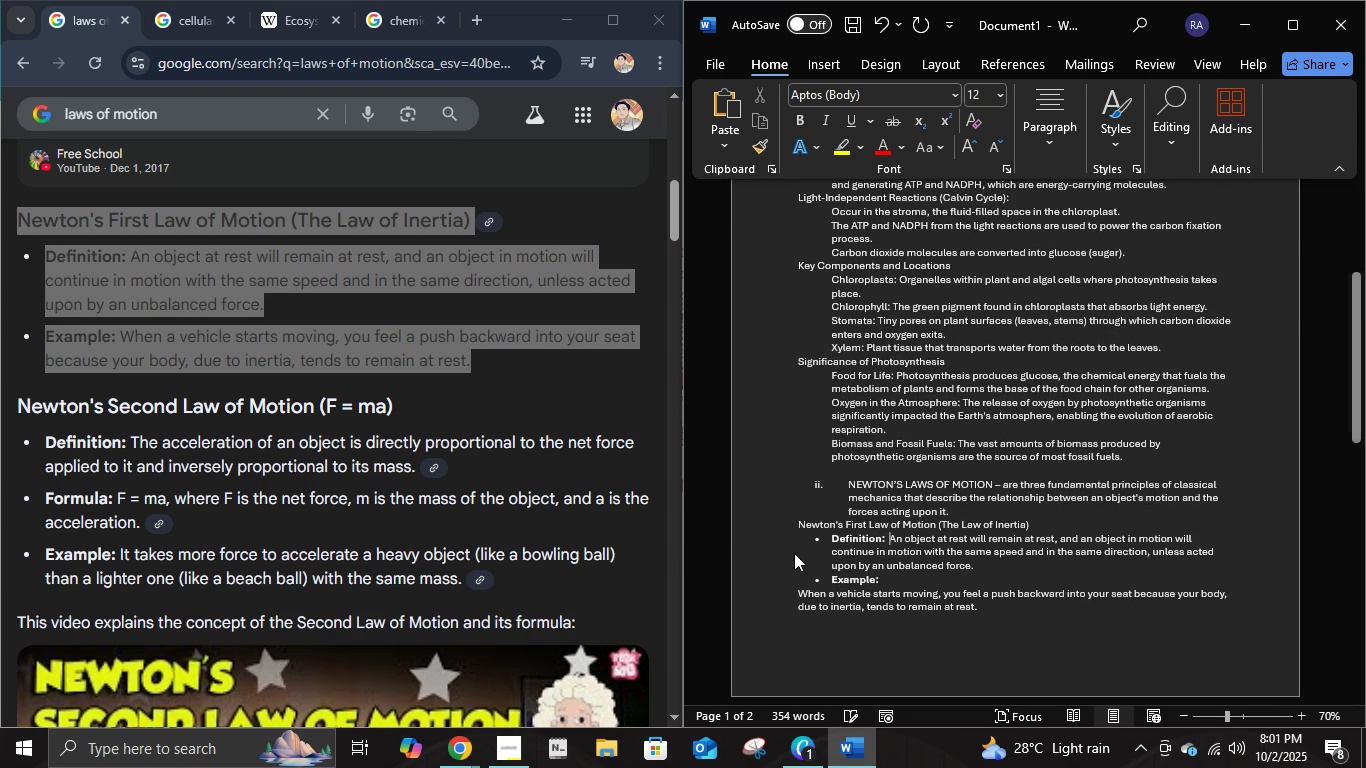 
key(Space)
 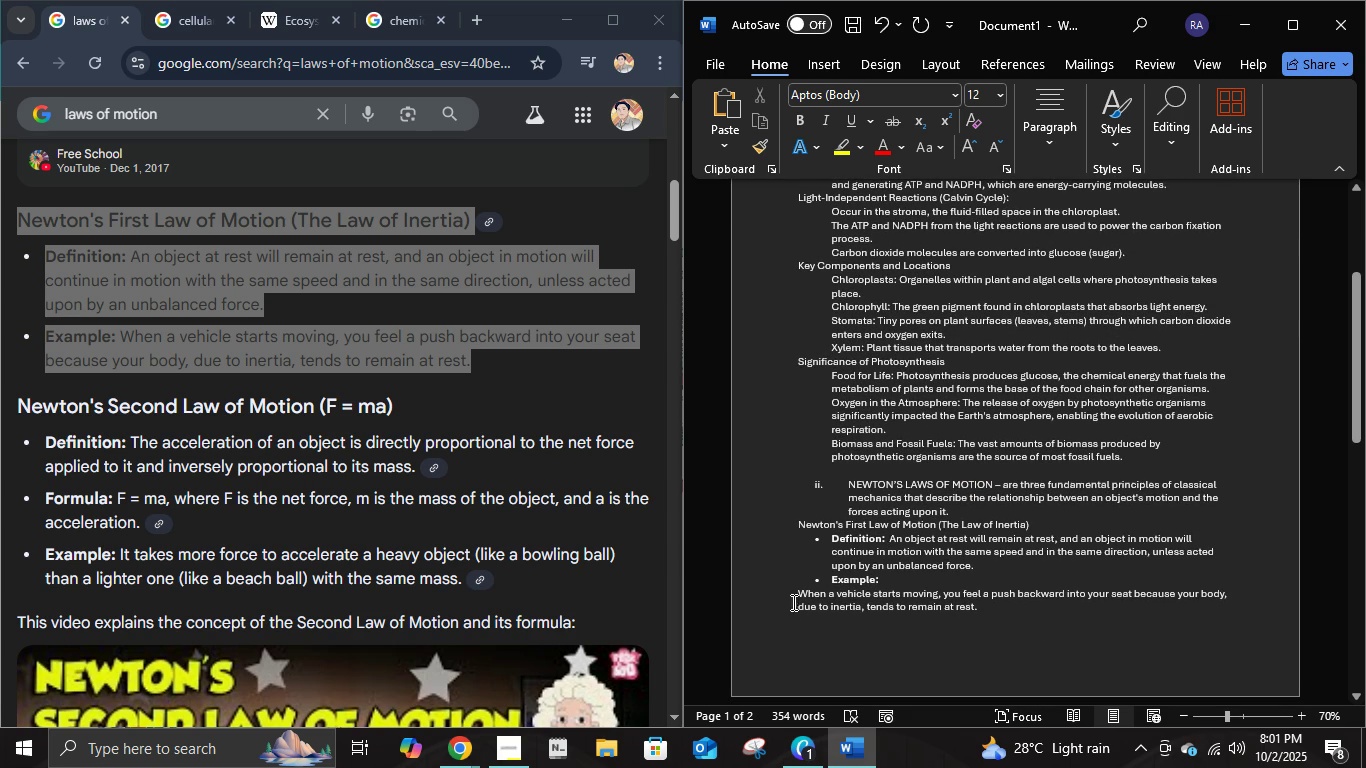 
key(Backspace)
 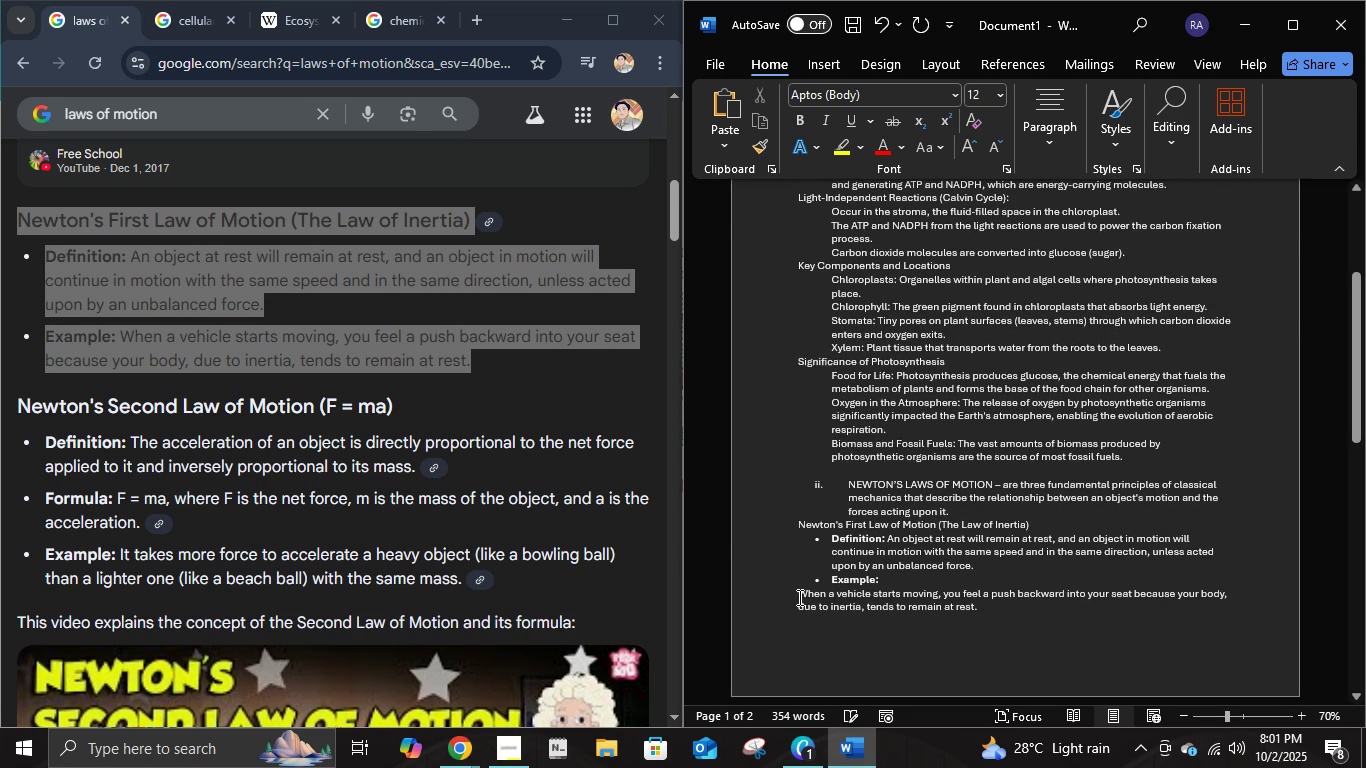 
left_click([798, 597])
 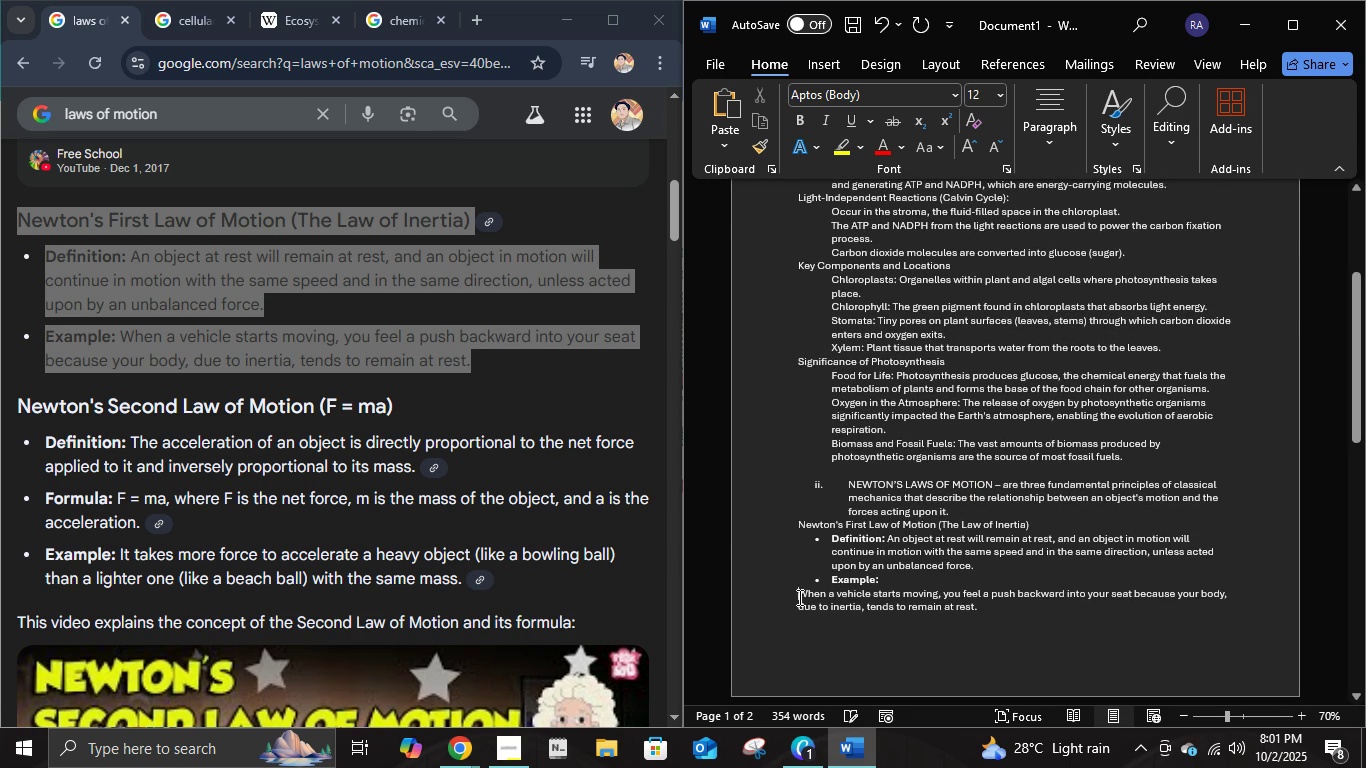 
key(Backspace)
 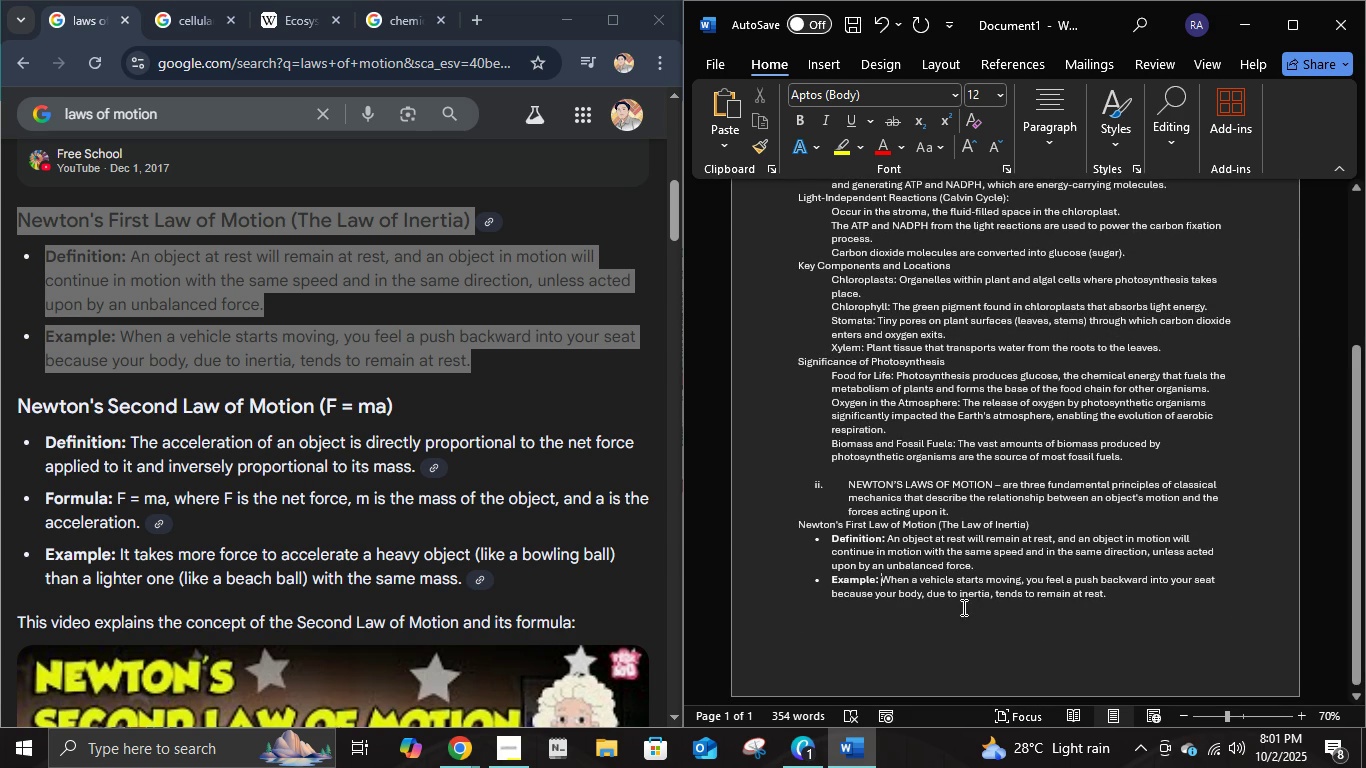 
scroll: coordinate [199, 360], scroll_direction: down, amount: 3.0